 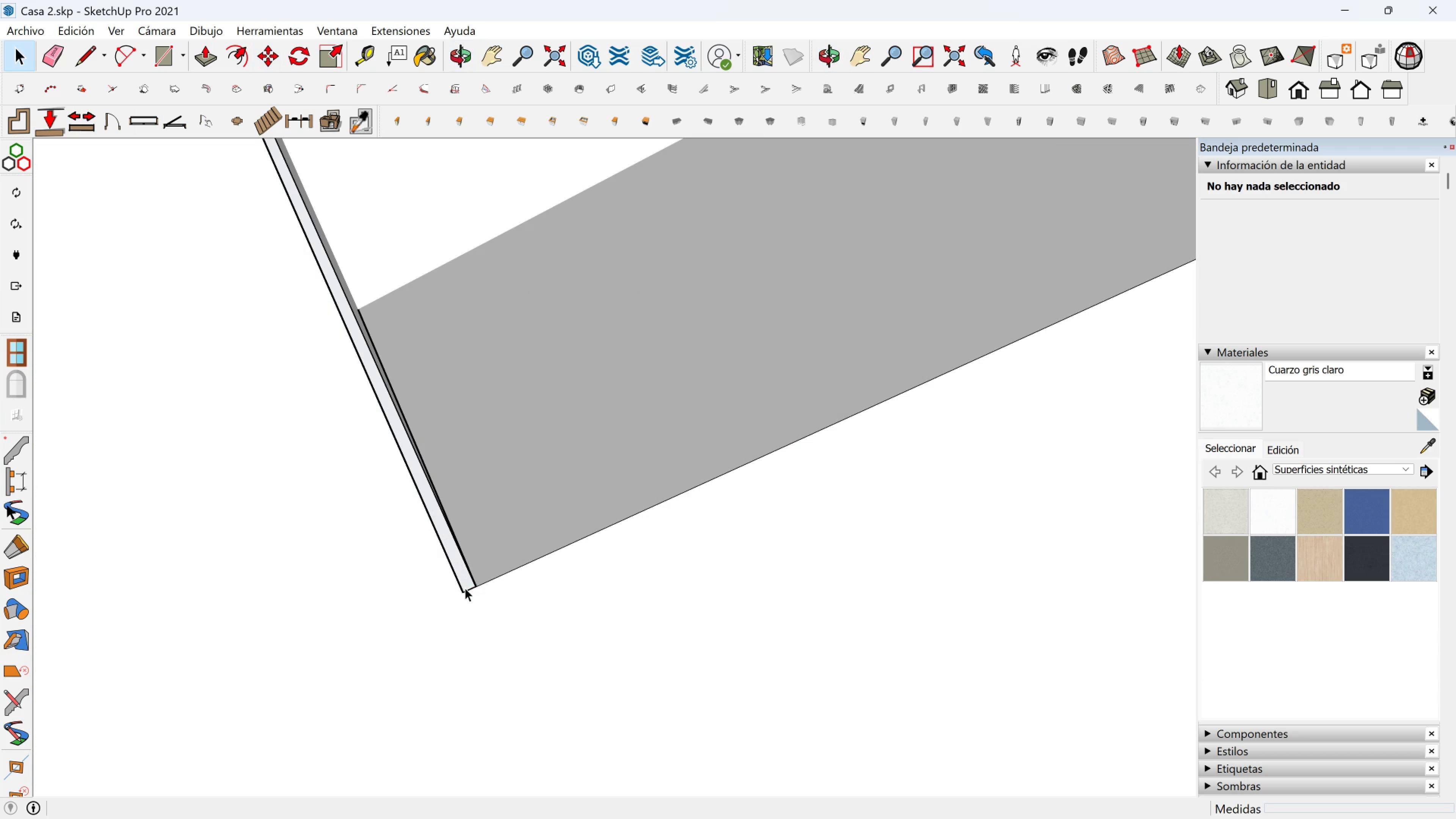 
key(Space)
 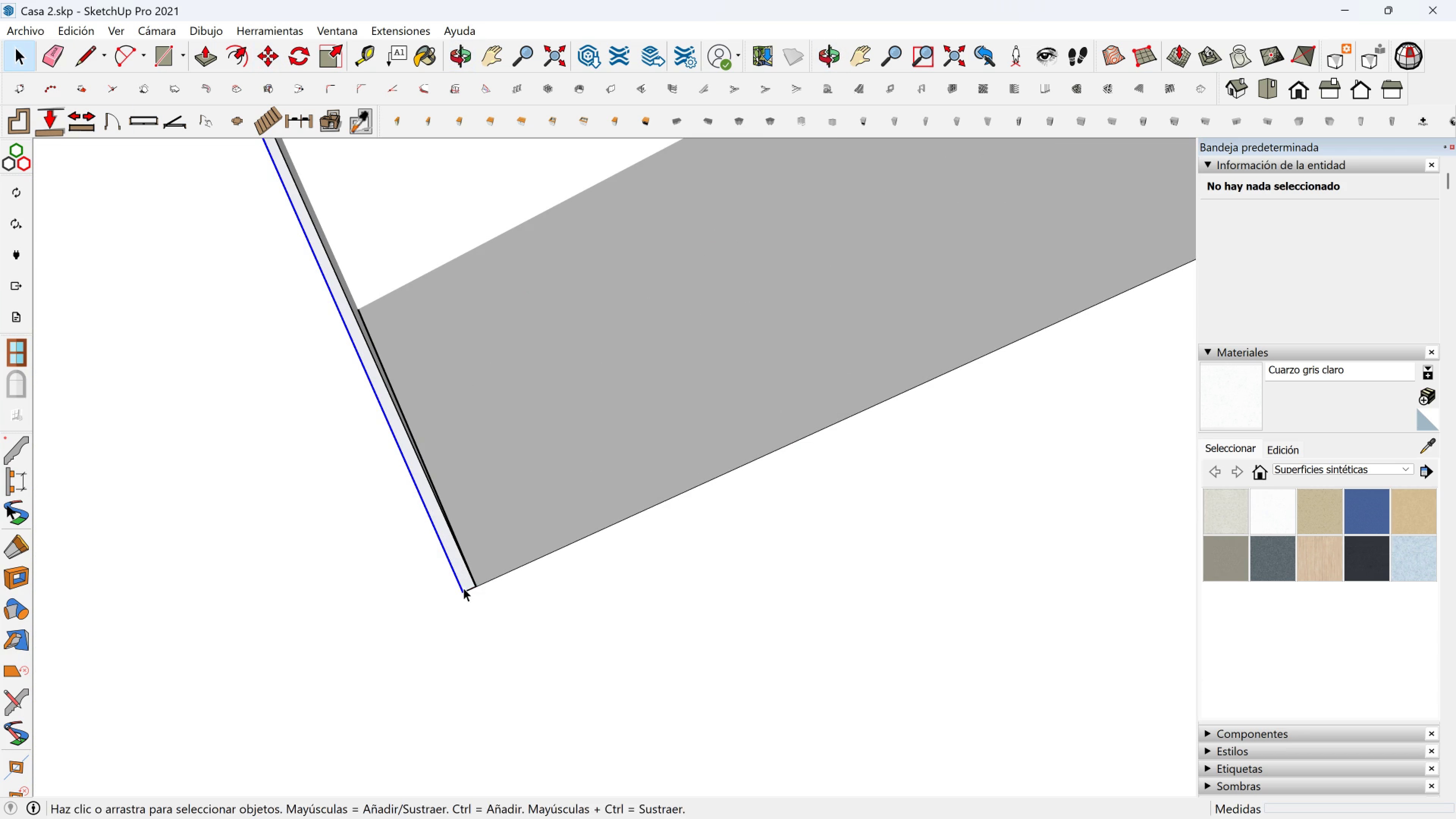 
left_click([463, 588])
 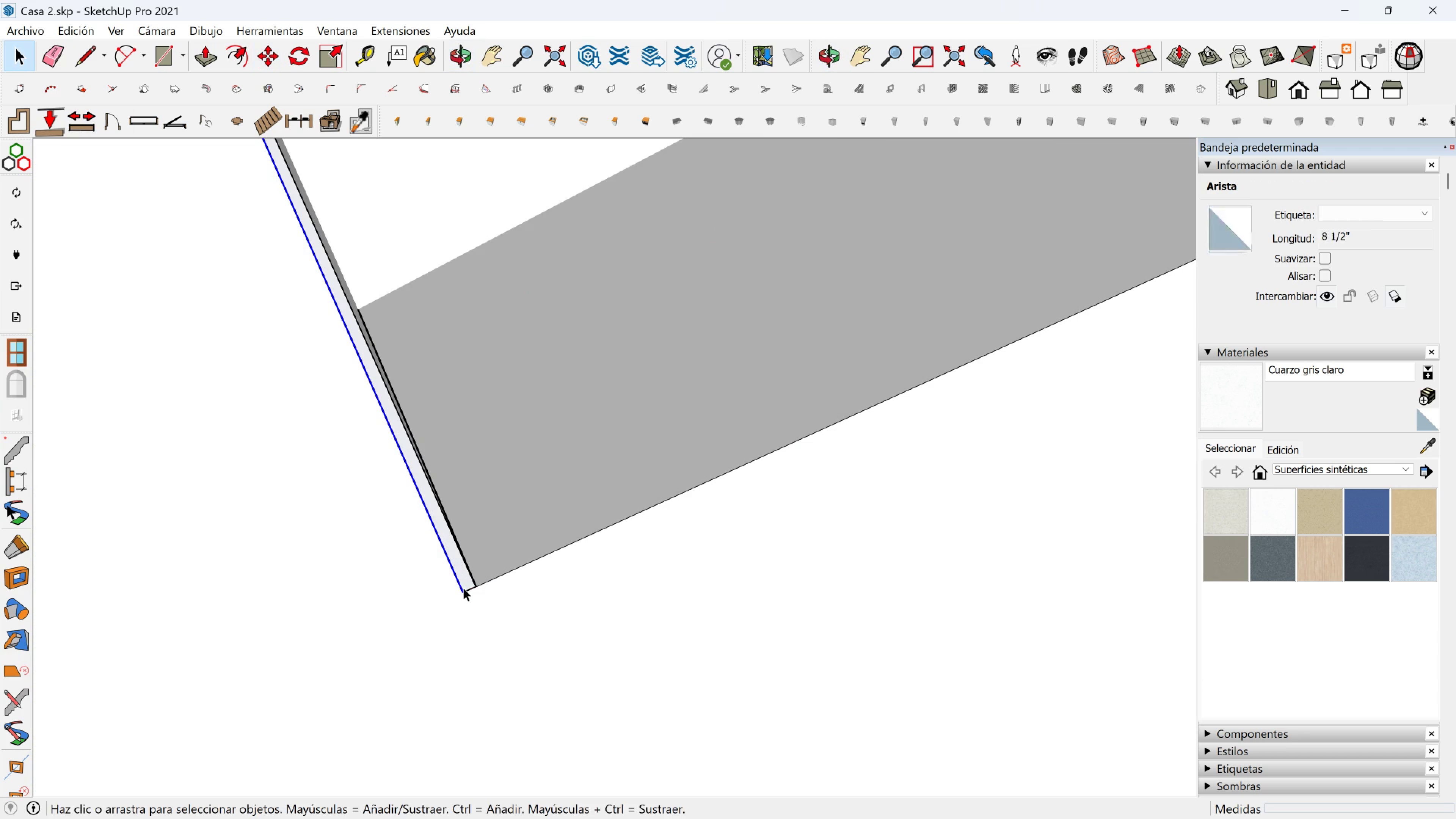 
key(M)
 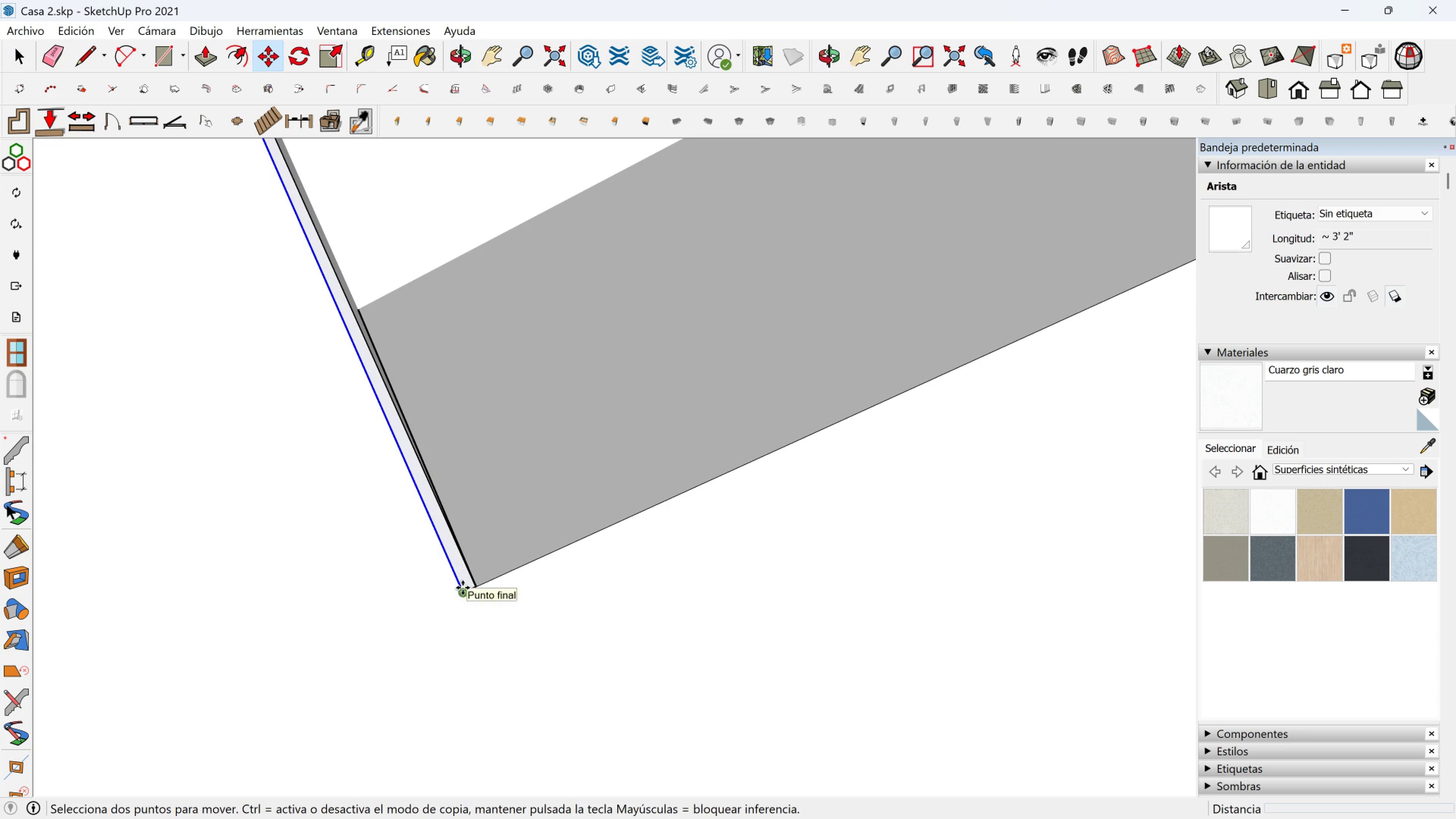 
left_click([463, 588])
 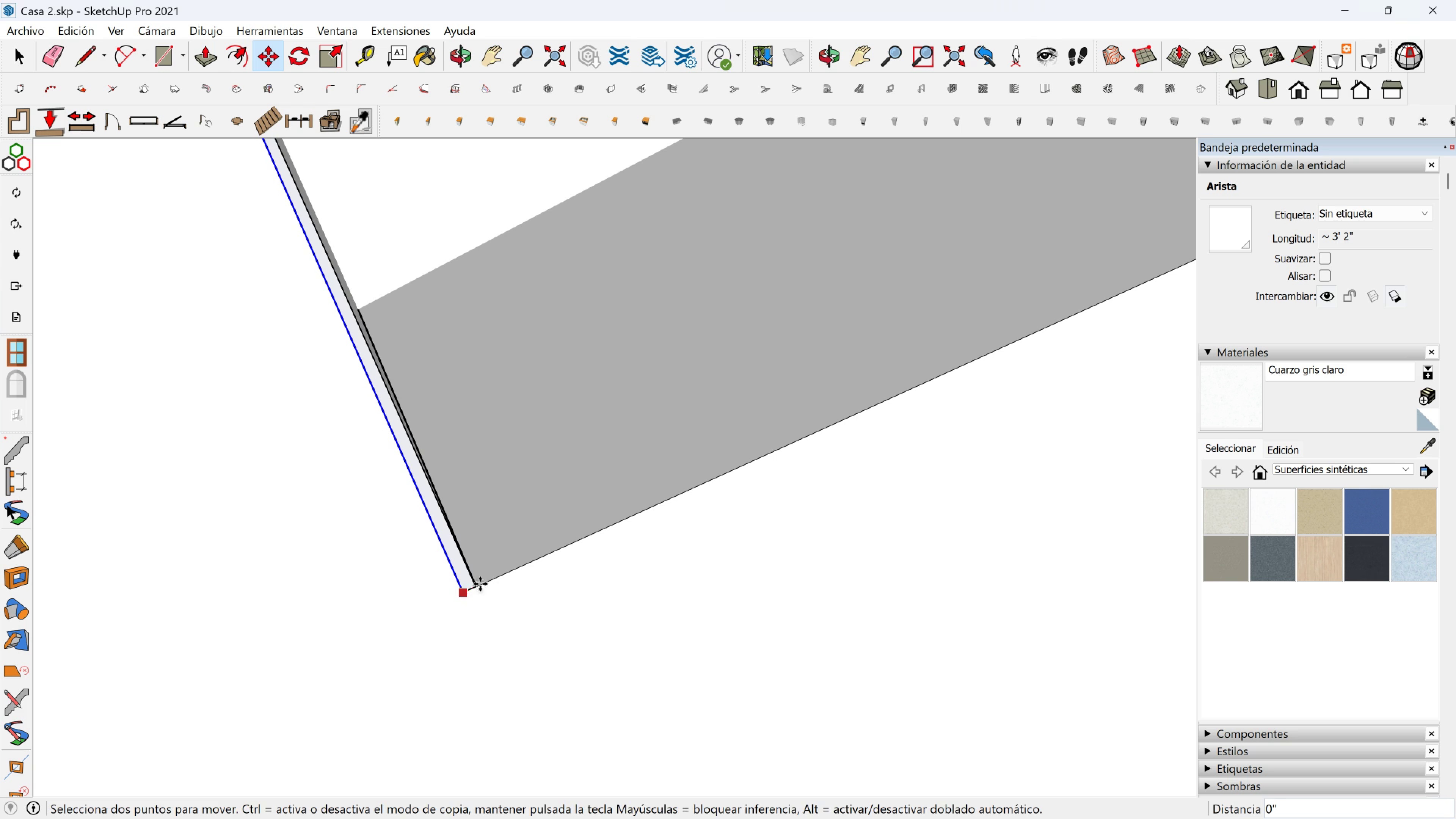 
left_click([464, 591])
 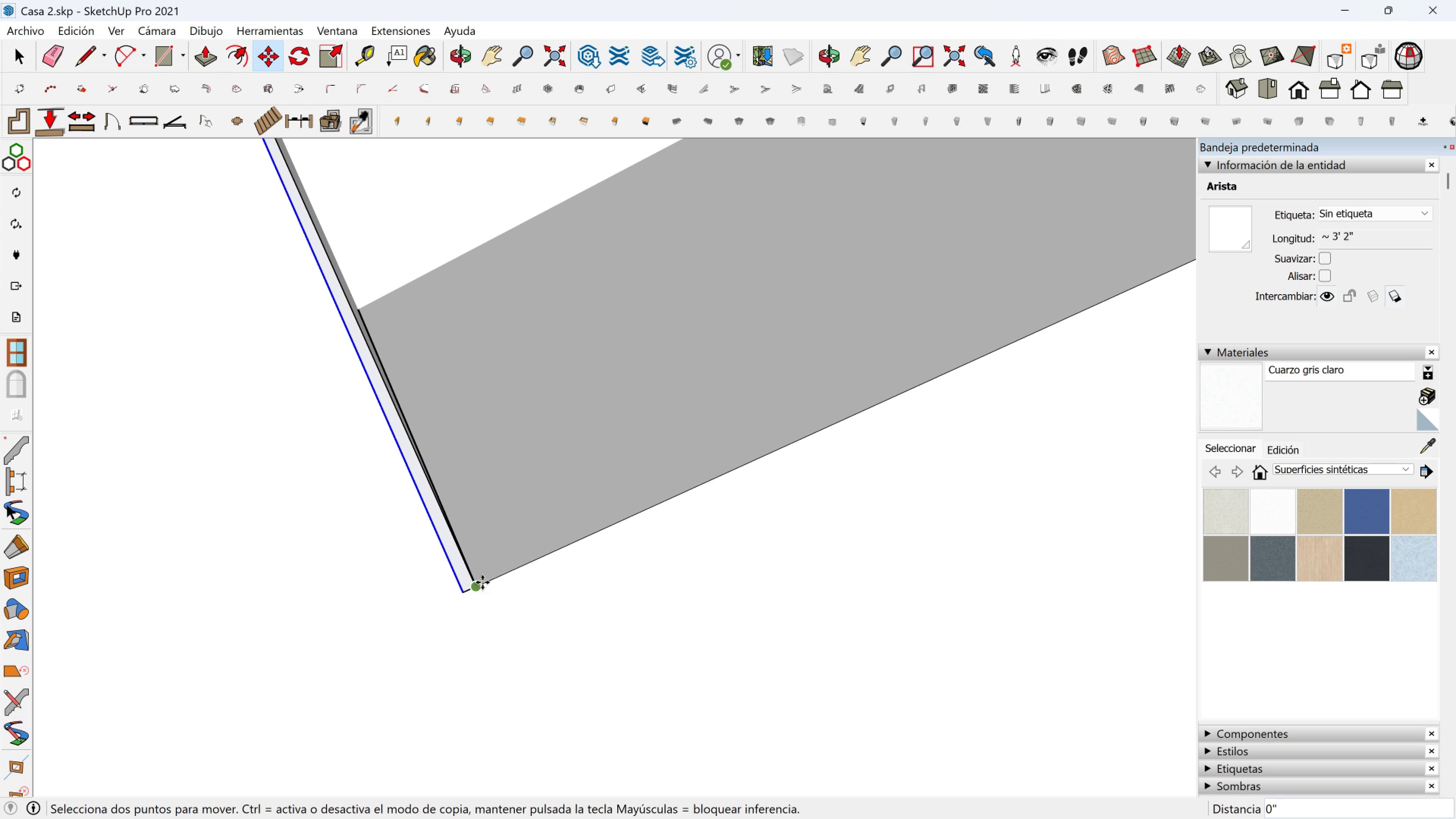 
left_click([482, 582])
 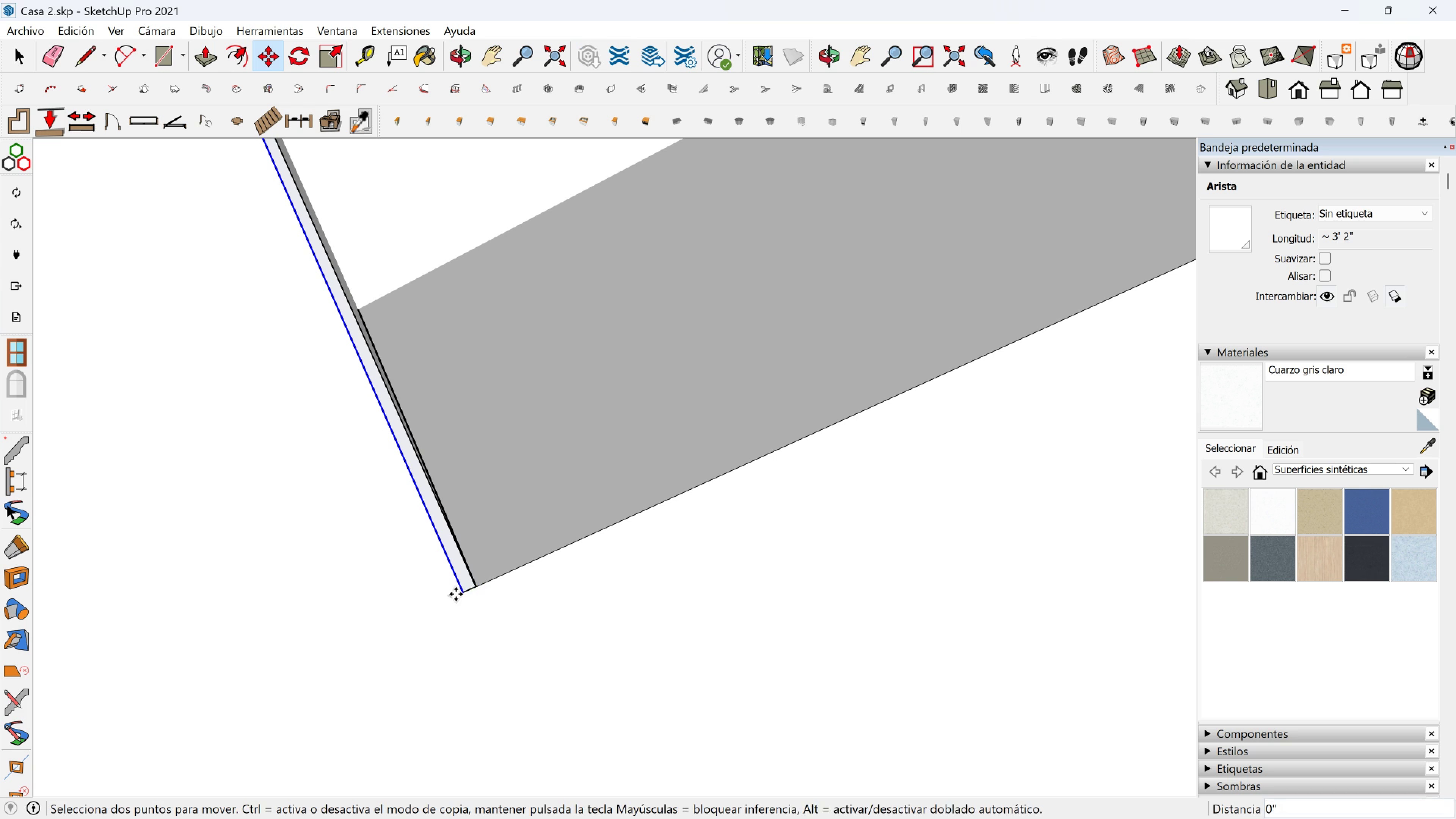 
key(Escape)
 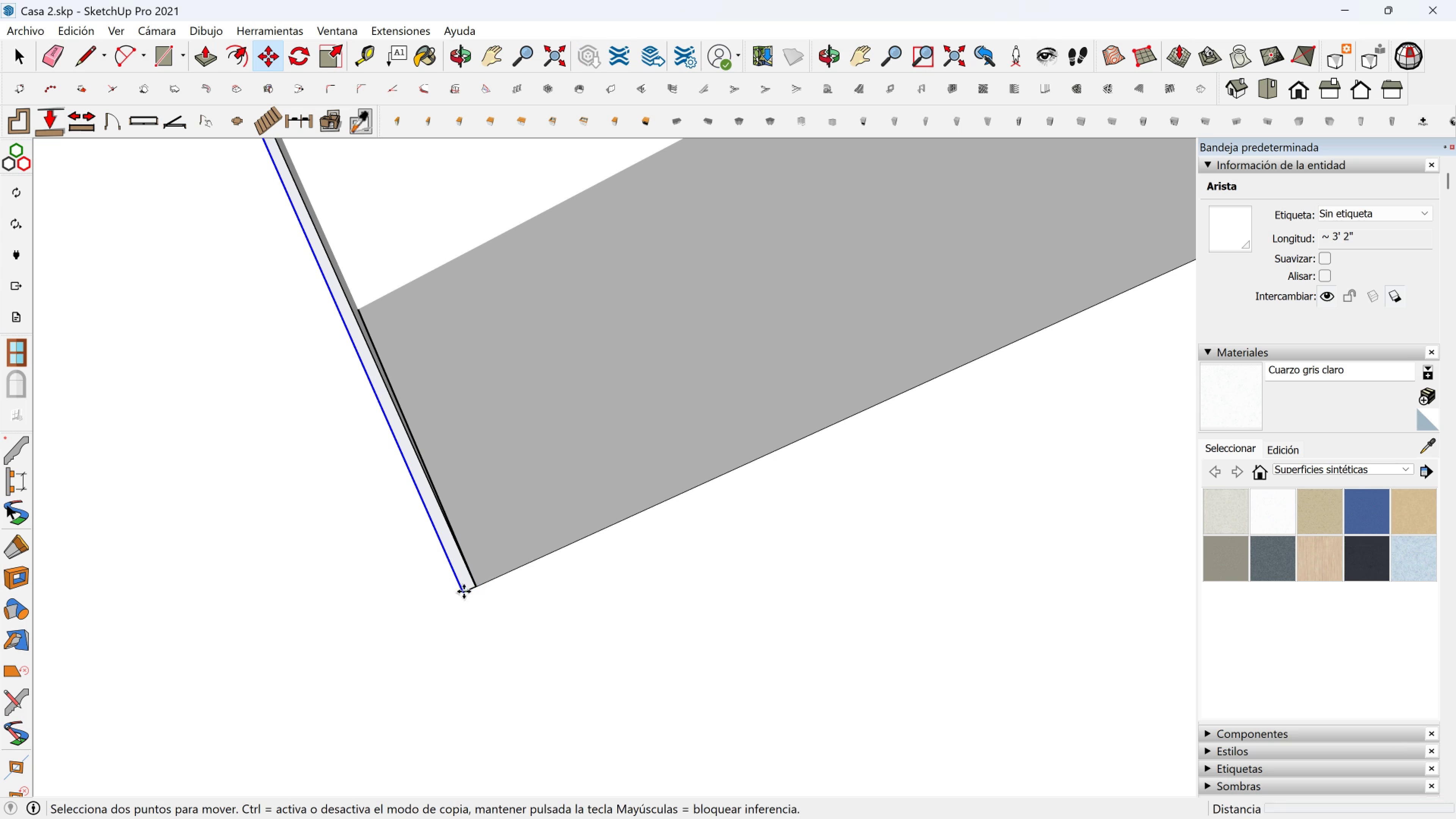 
left_click([464, 592])
 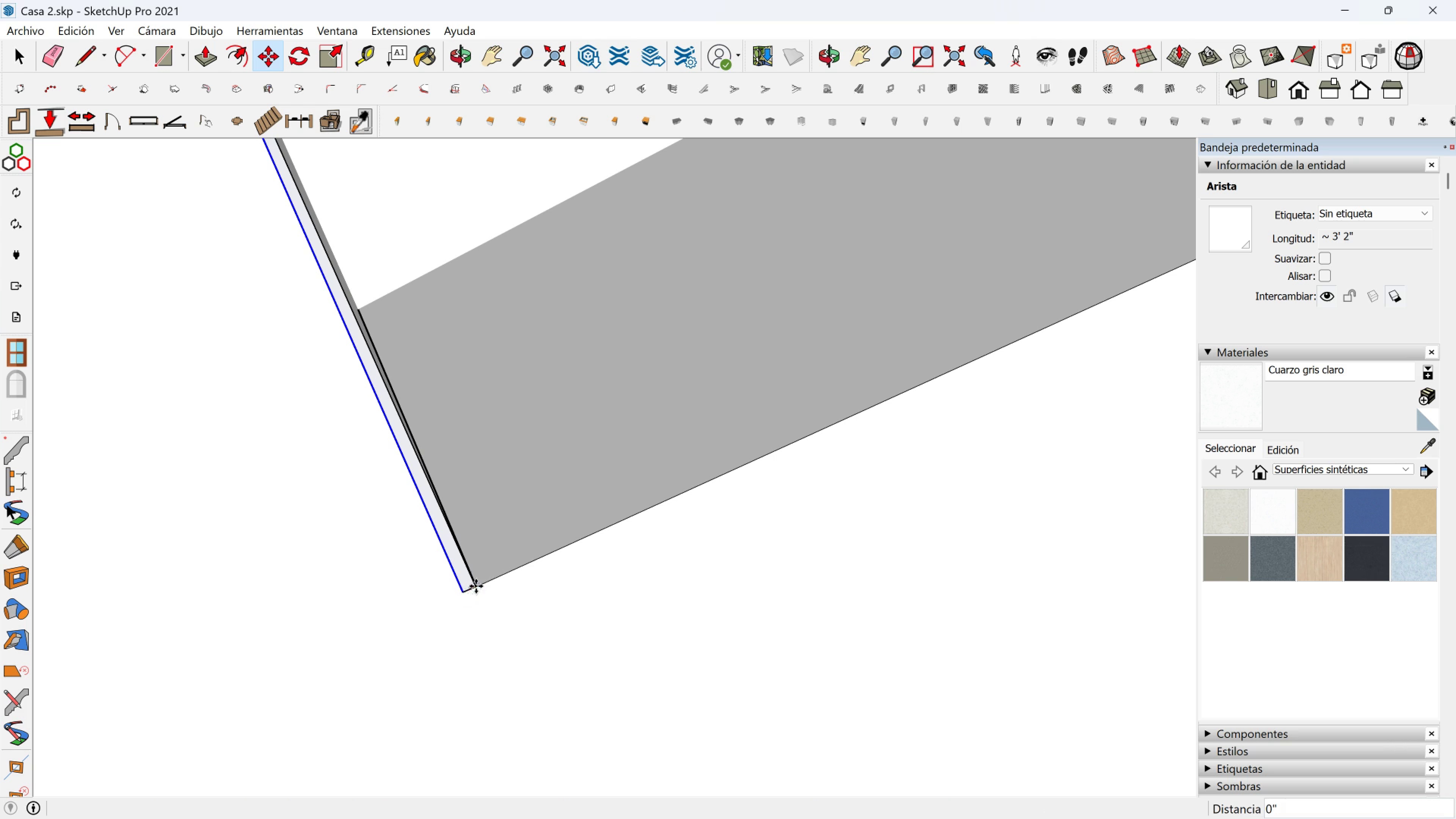 
left_click([476, 586])
 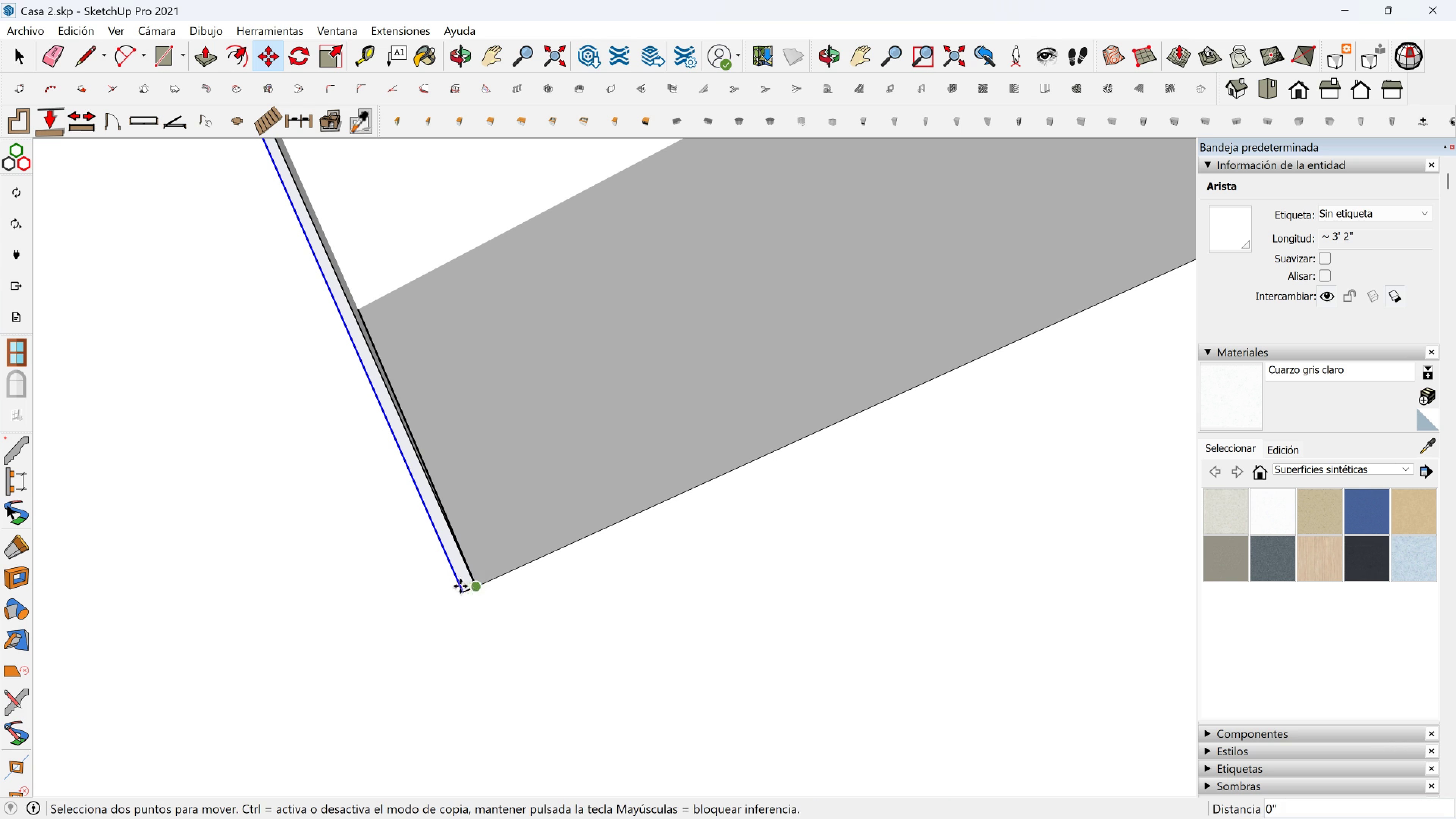 
key(Space)
 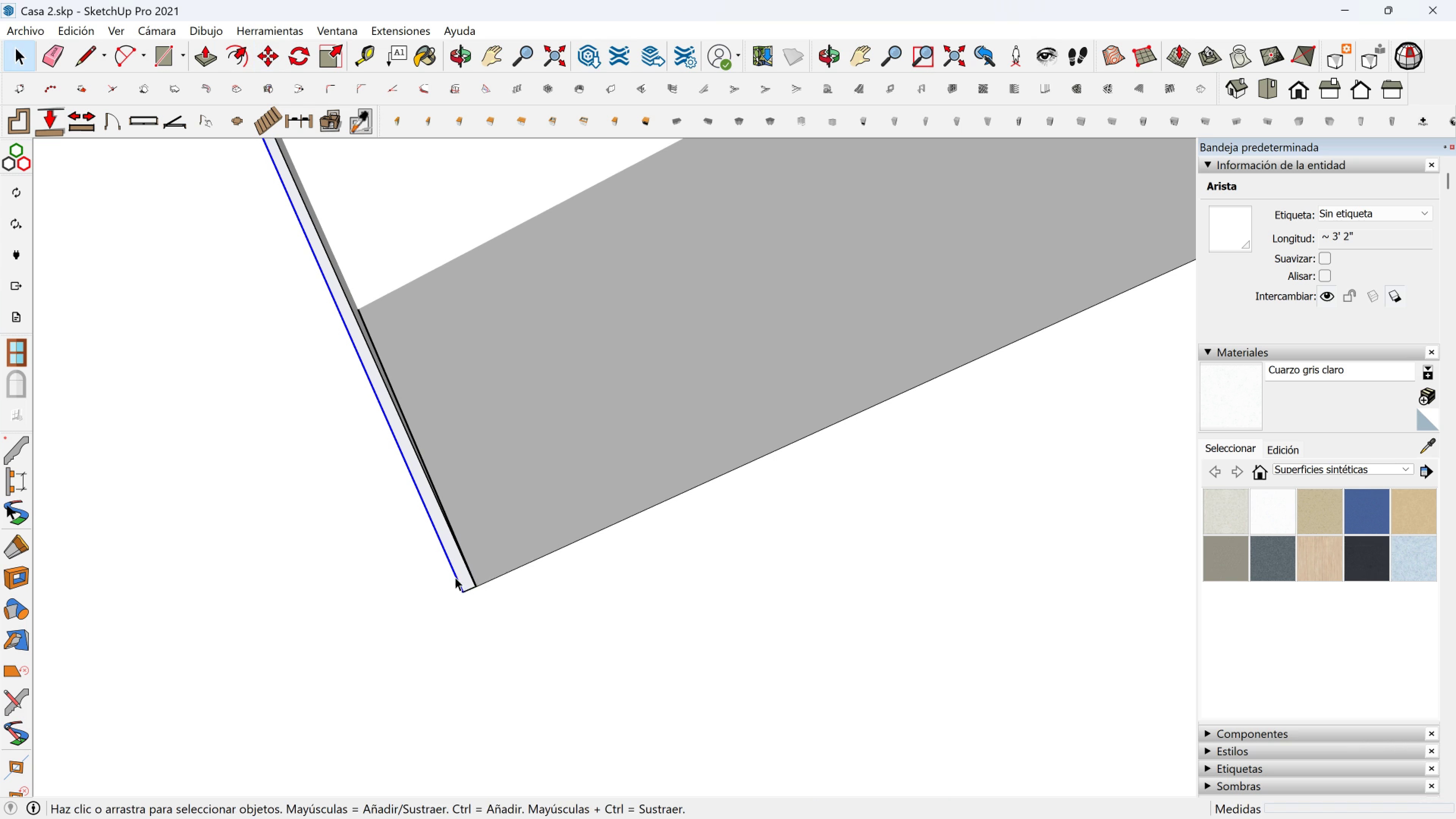 
key(Escape)
 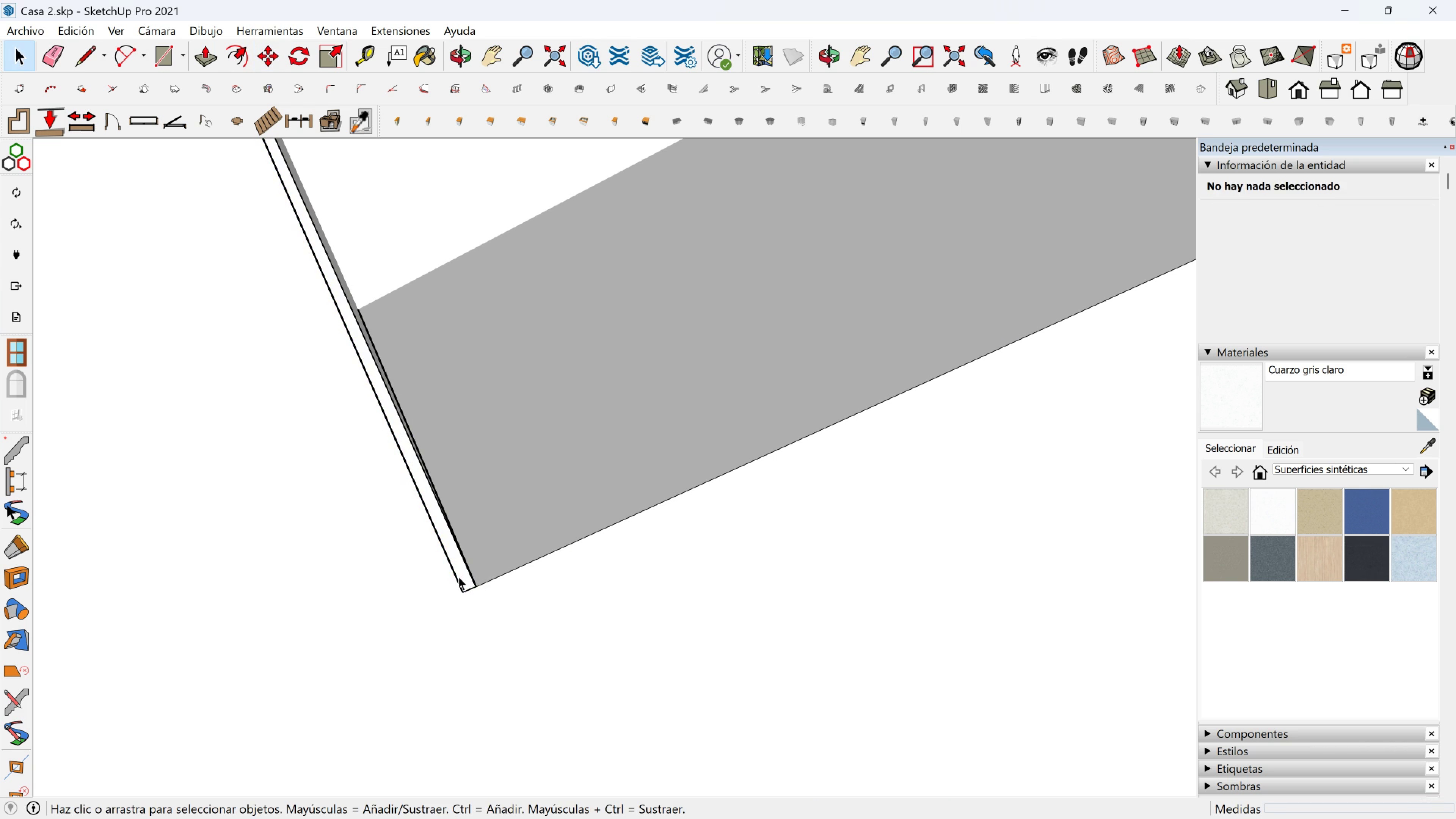 
left_click([458, 576])
 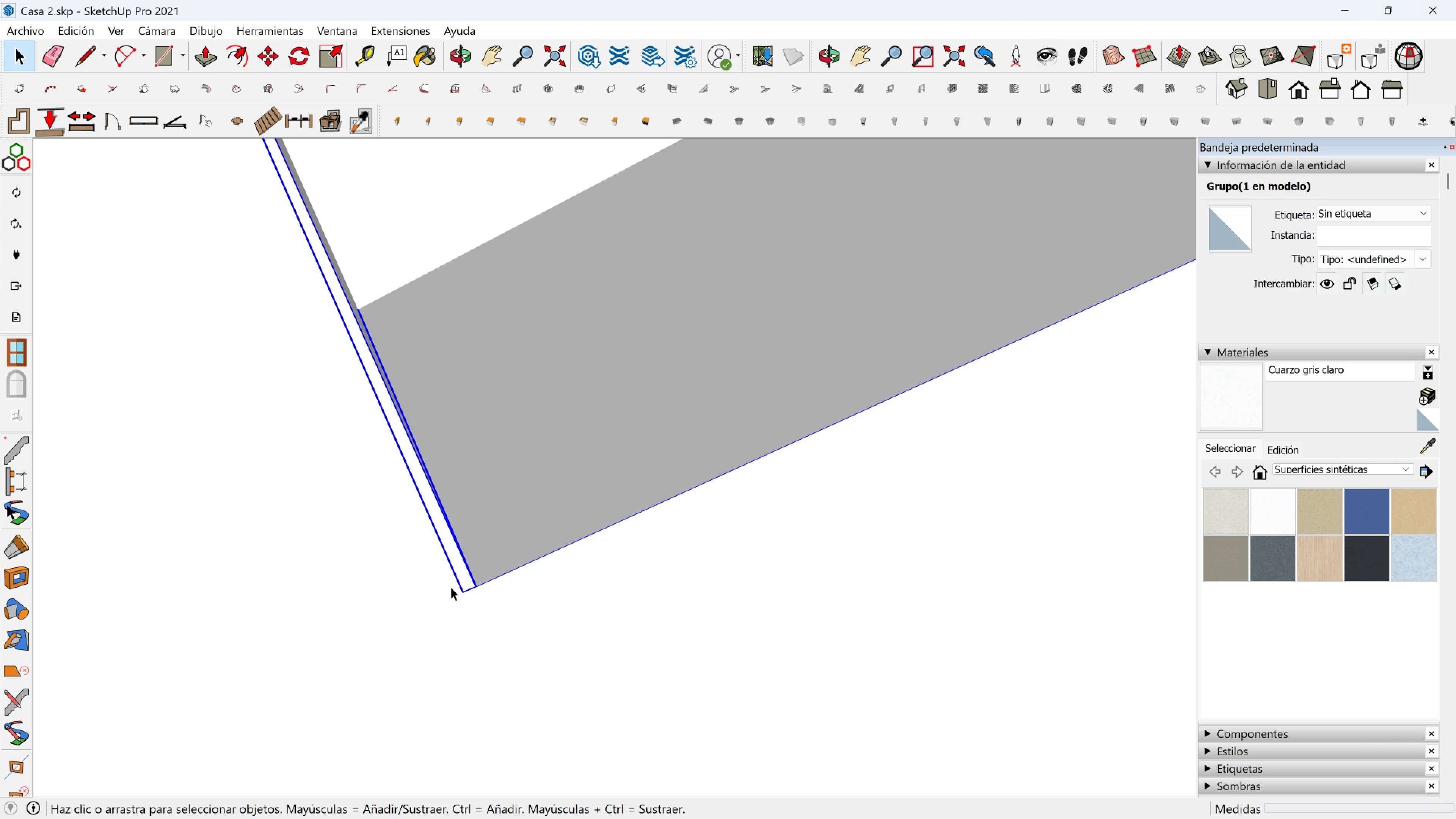 
double_click([451, 587])
 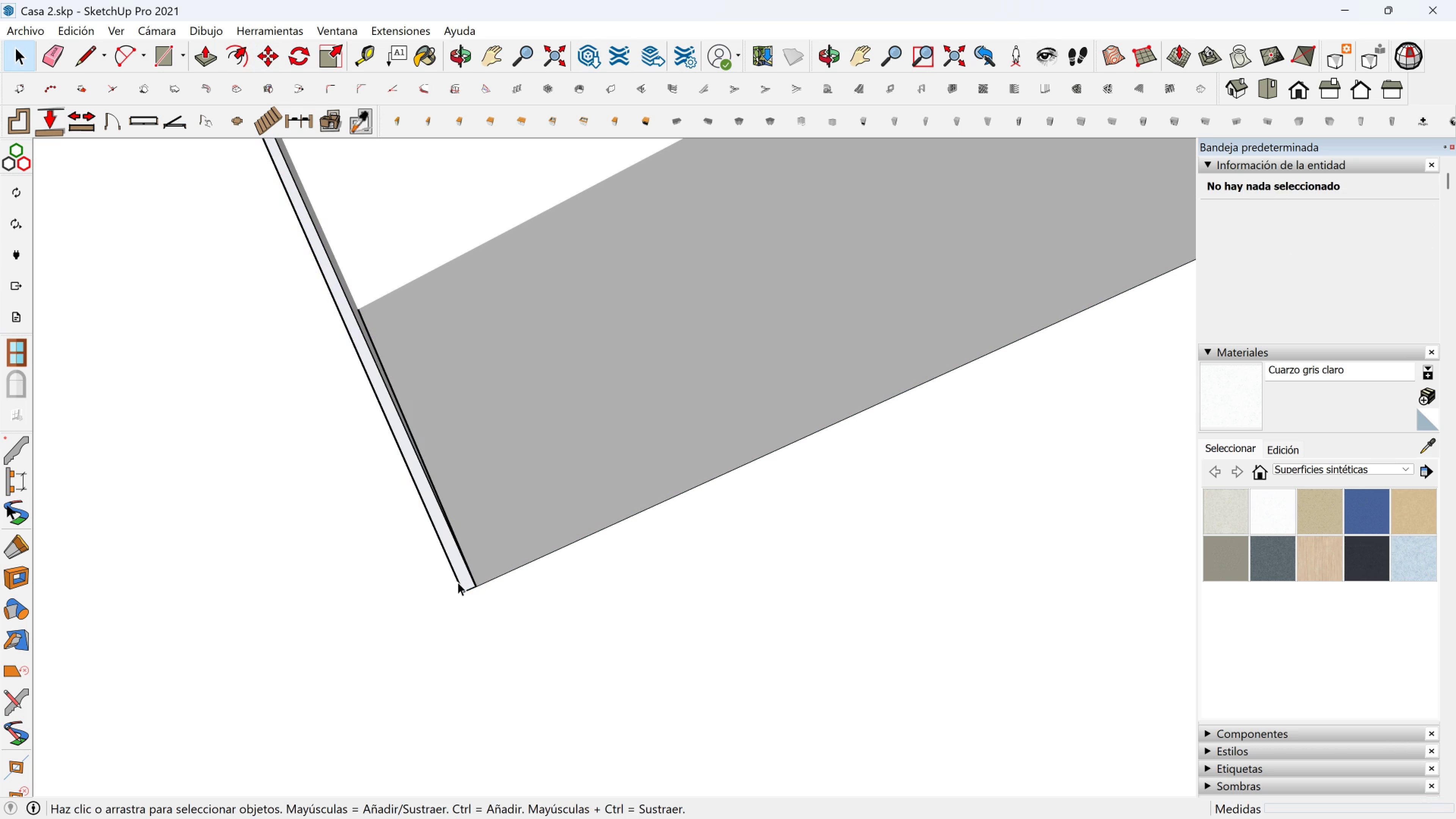 
left_click([458, 582])
 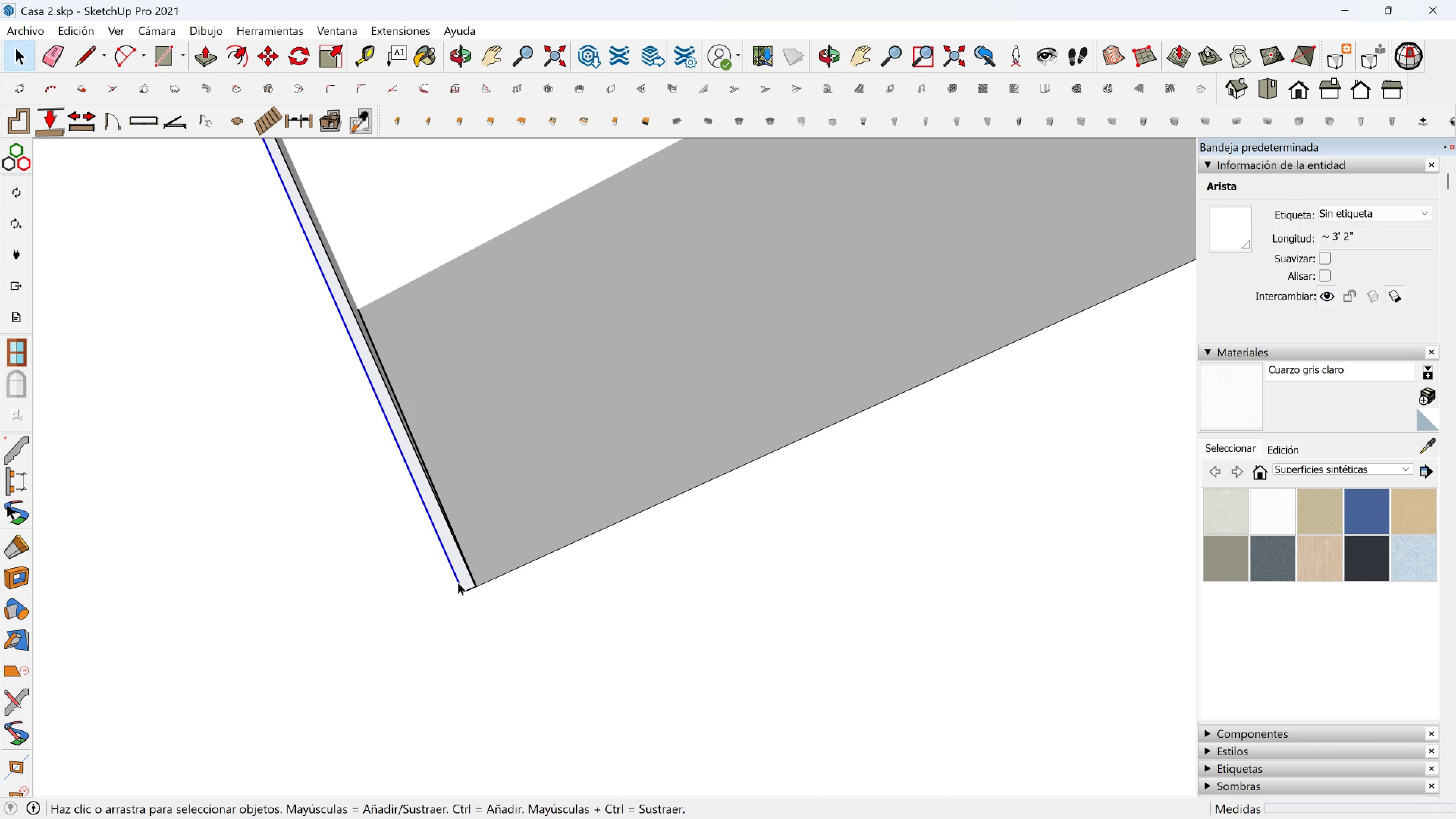 
key(M)
 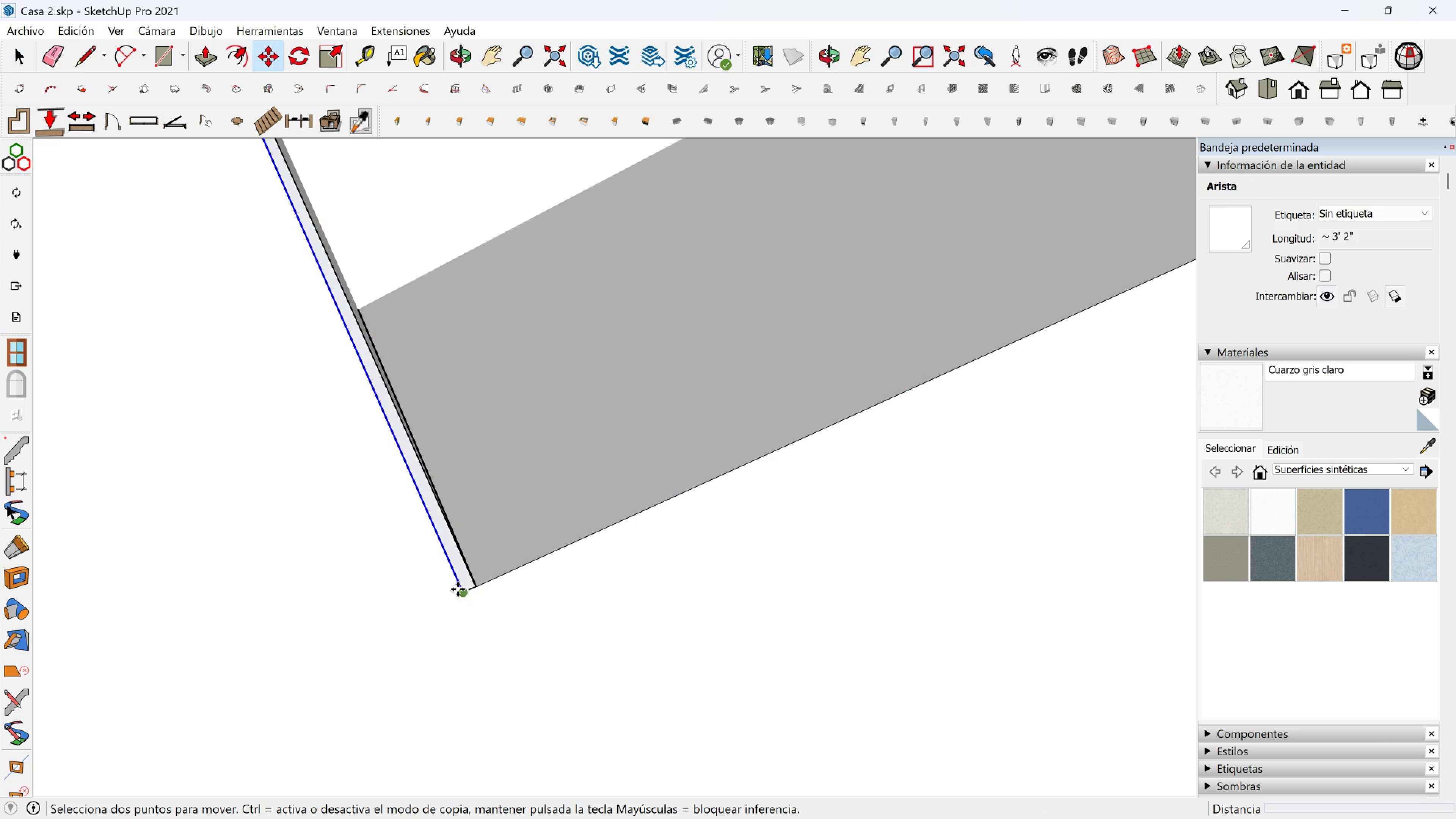 
left_click([458, 589])
 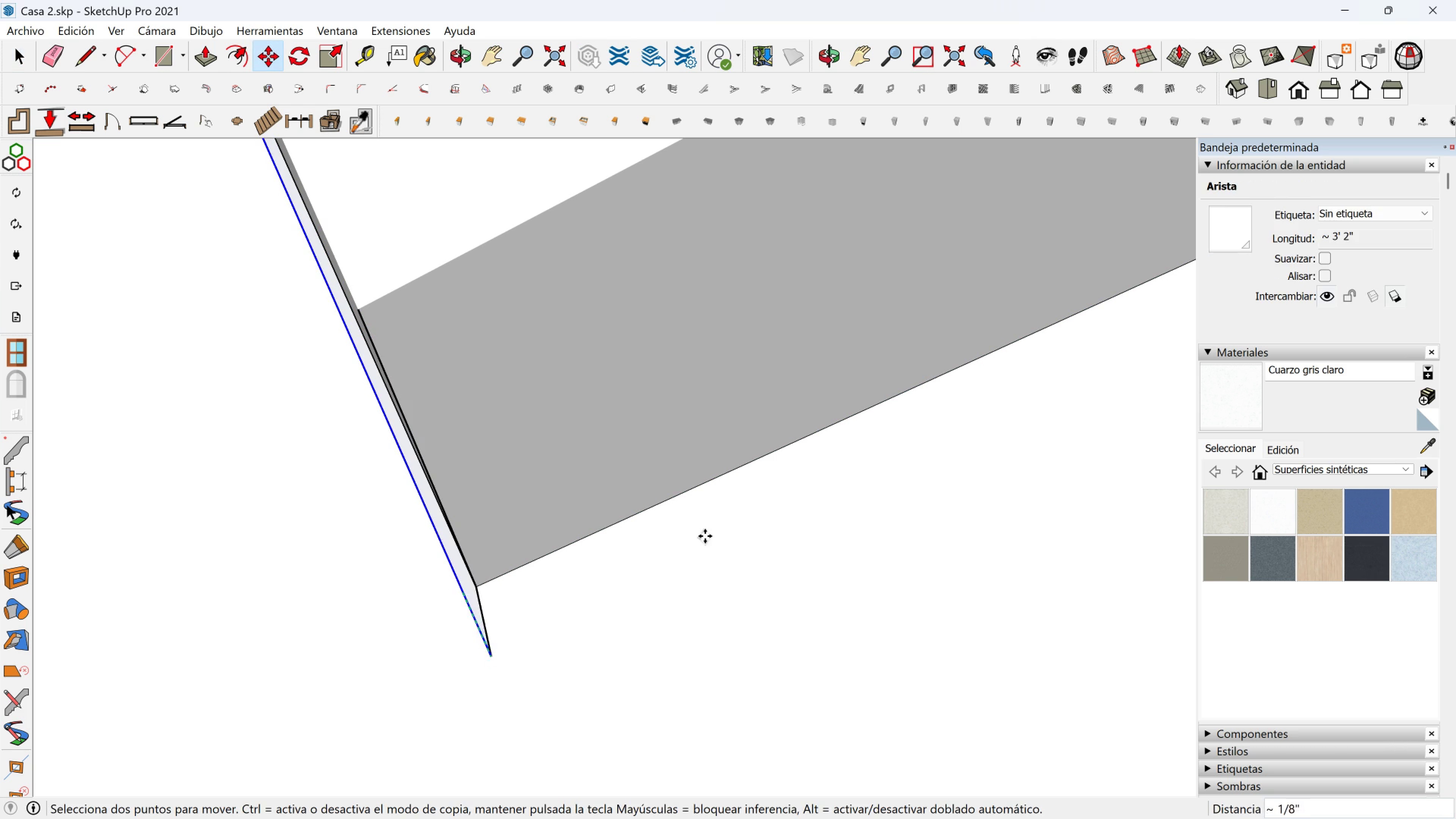 
key(Escape)
 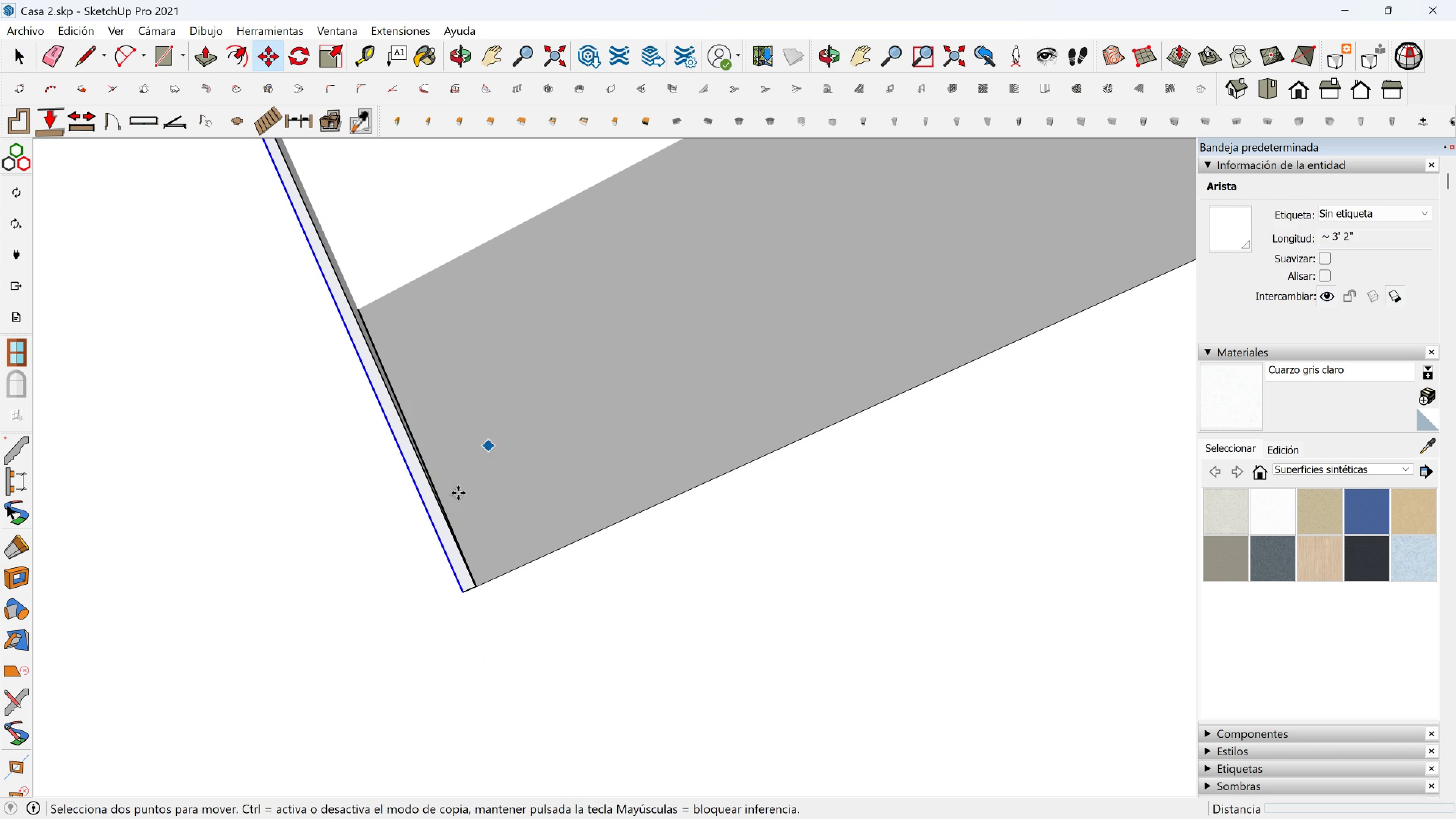 
scroll: coordinate [395, 524], scroll_direction: down, amount: 8.0